 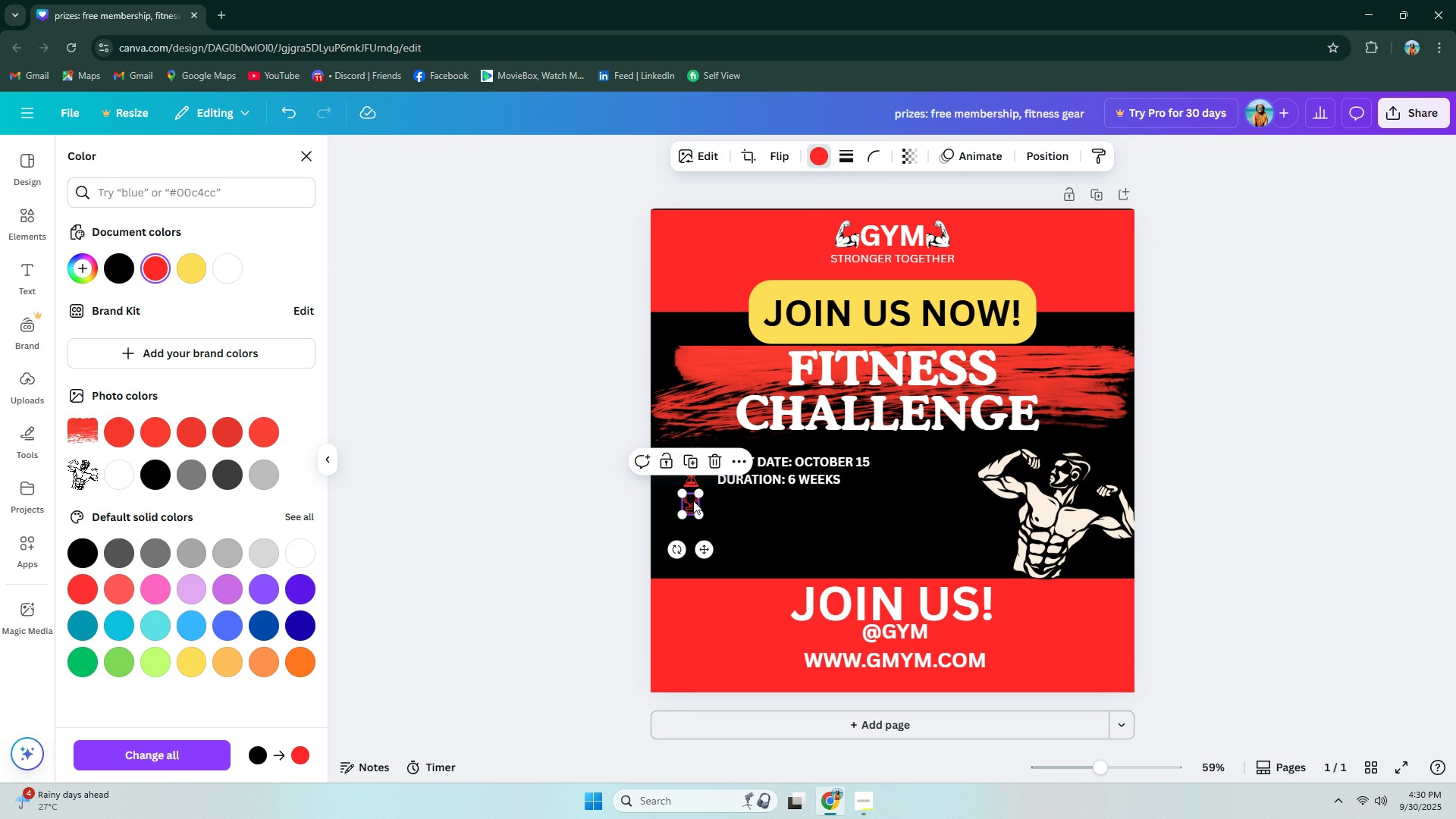 
double_click([752, 475])
 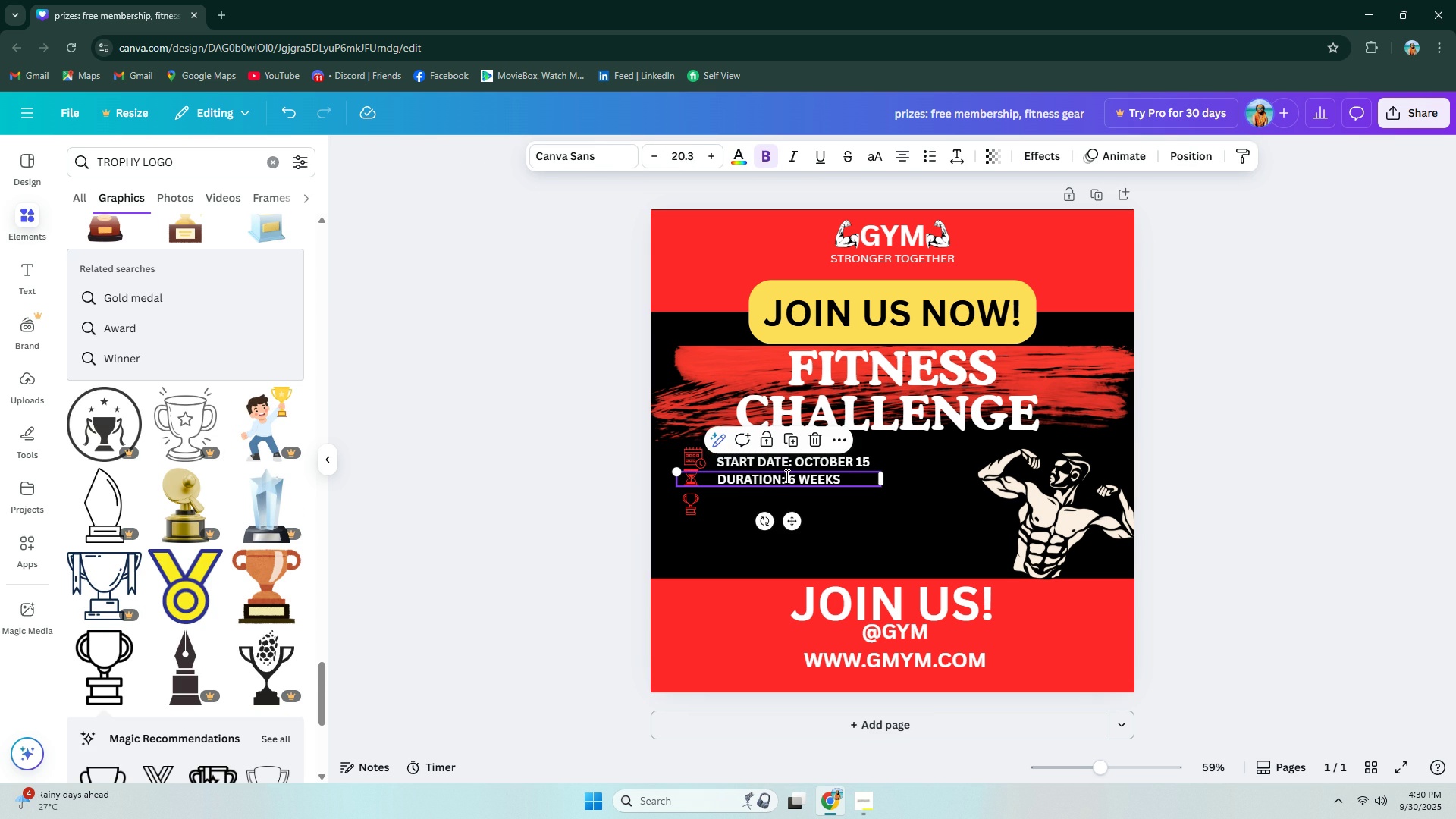 
left_click([786, 475])
 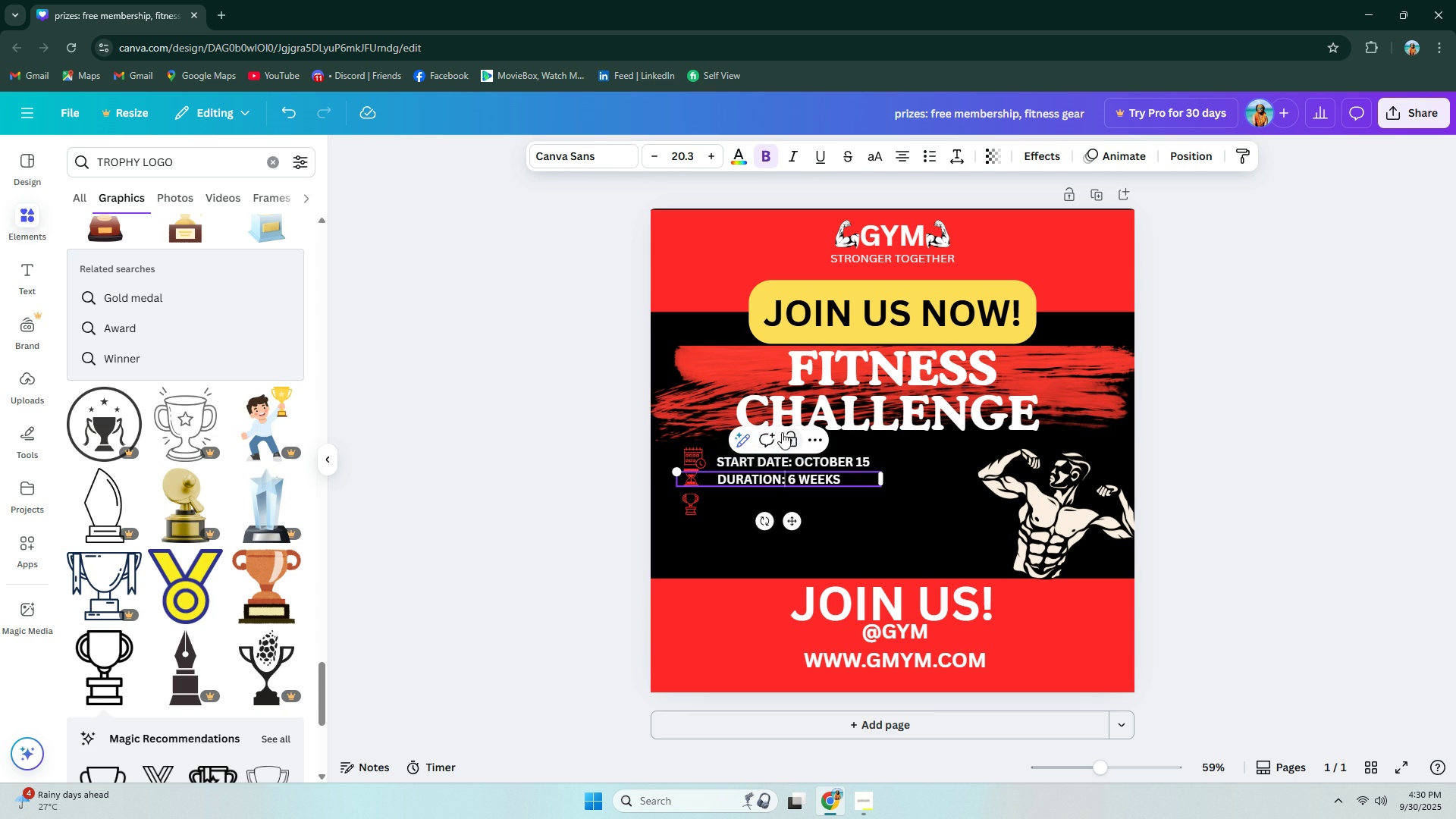 
left_click([864, 470])
 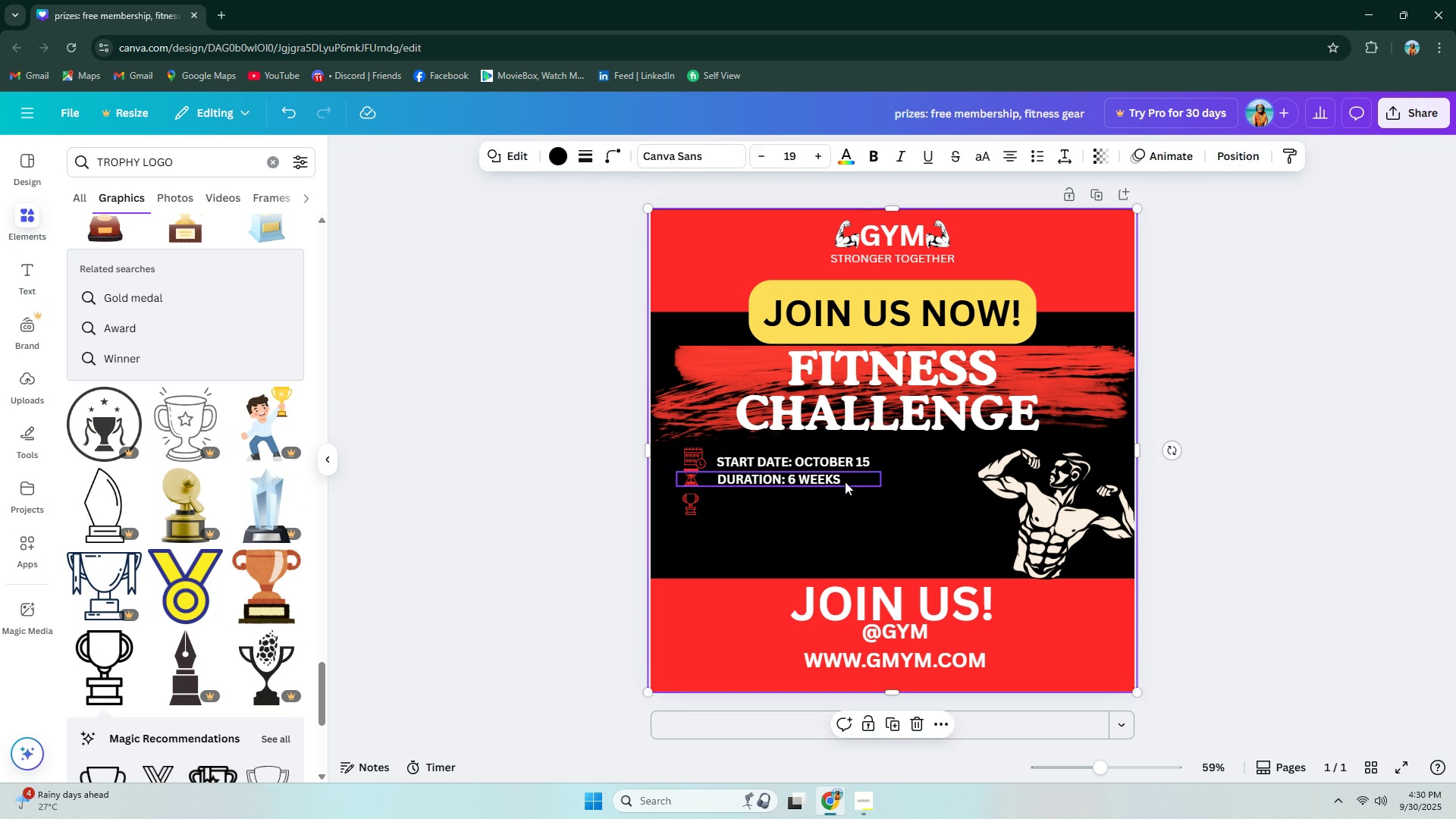 
triple_click([844, 481])
 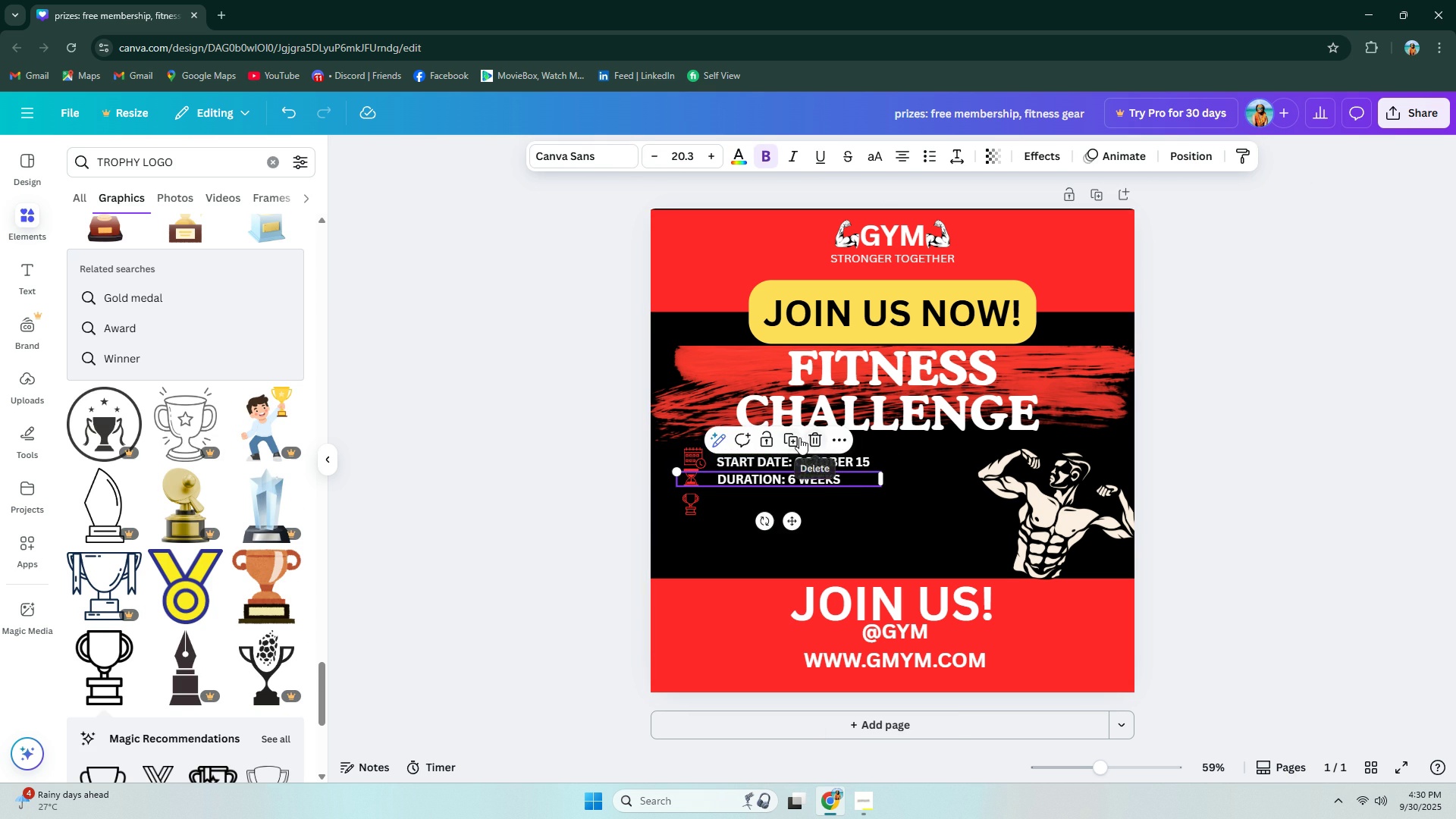 
left_click([799, 438])